 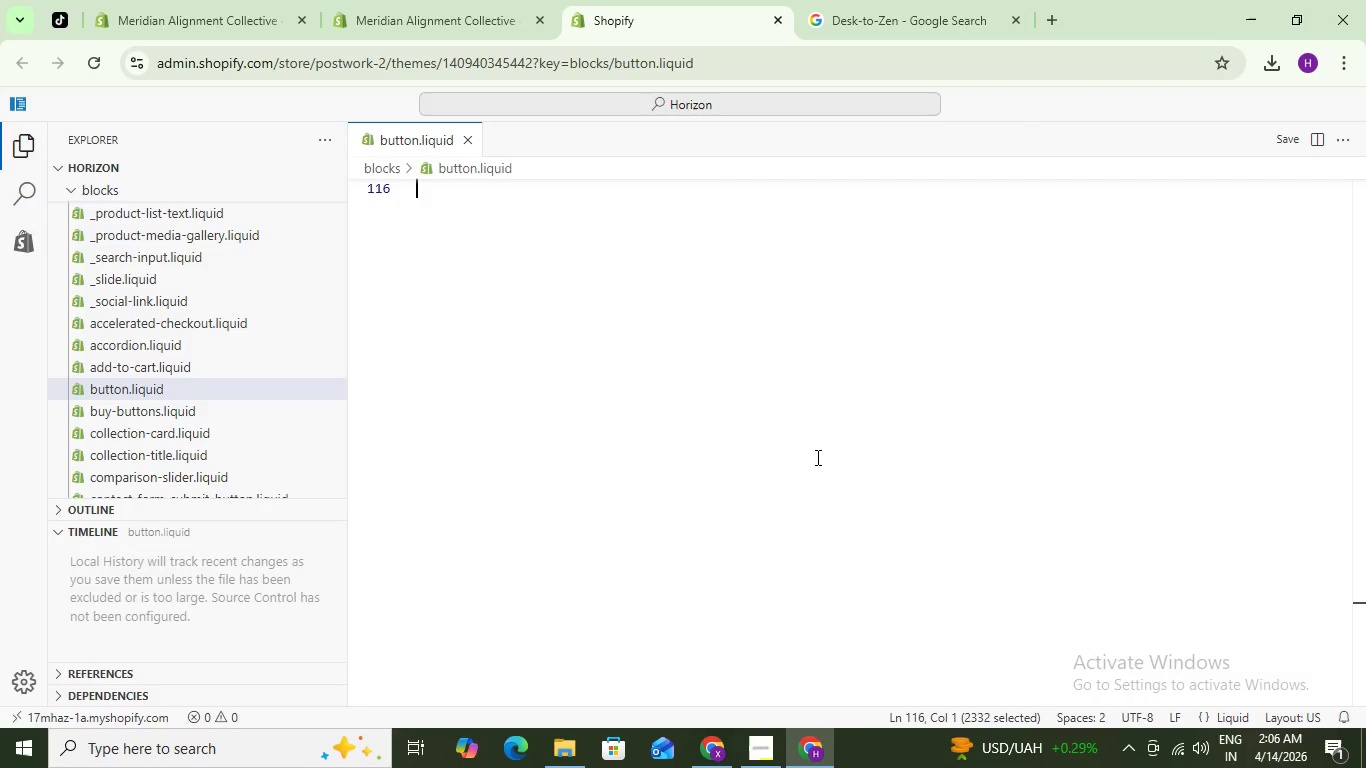 
left_click([810, 754])
 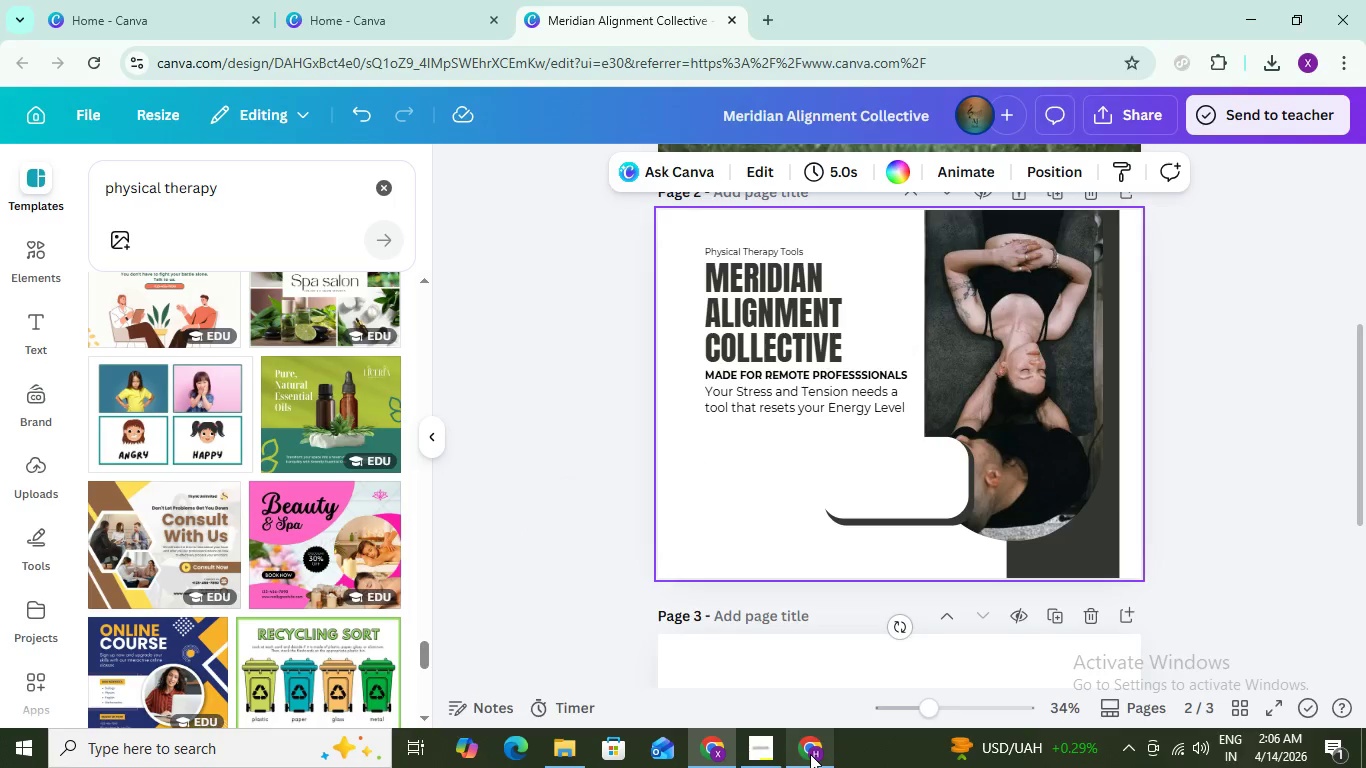 
left_click([810, 754])
 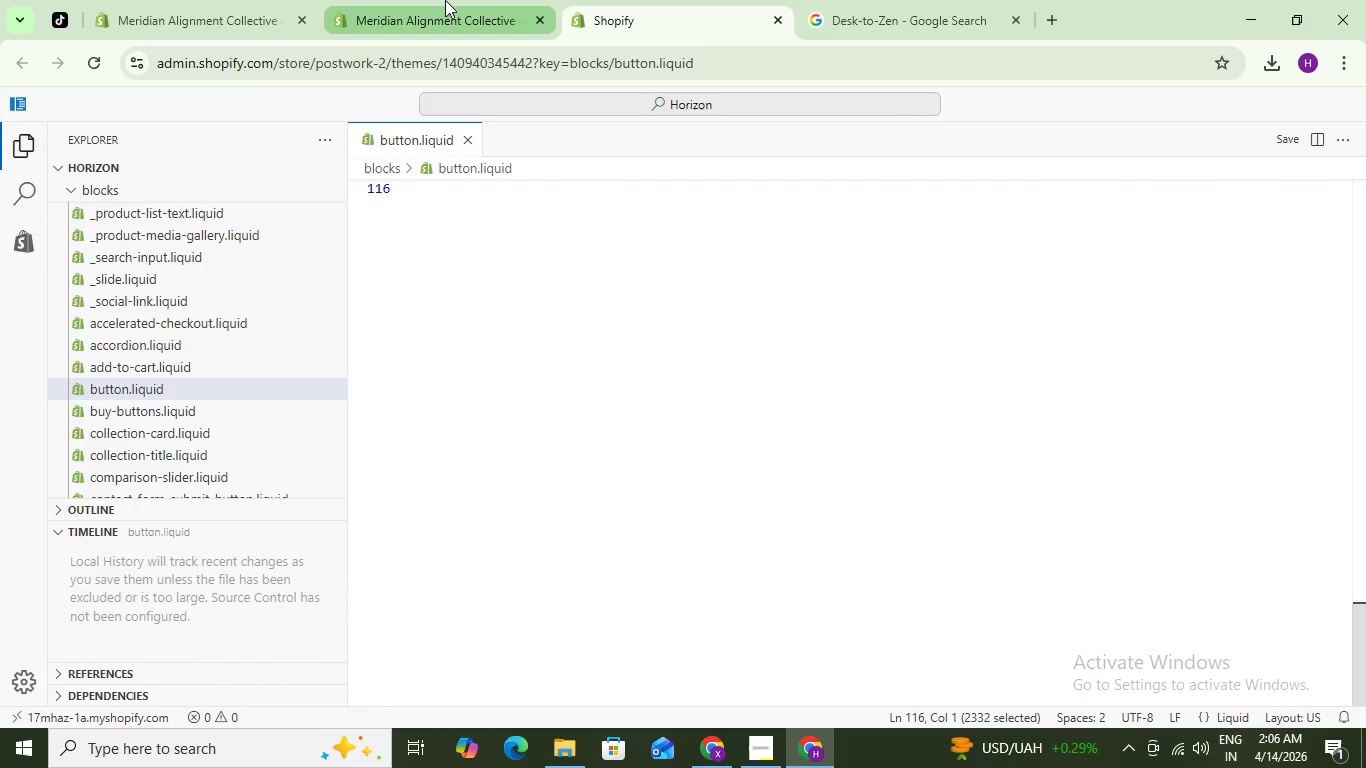 
left_click([442, 0])
 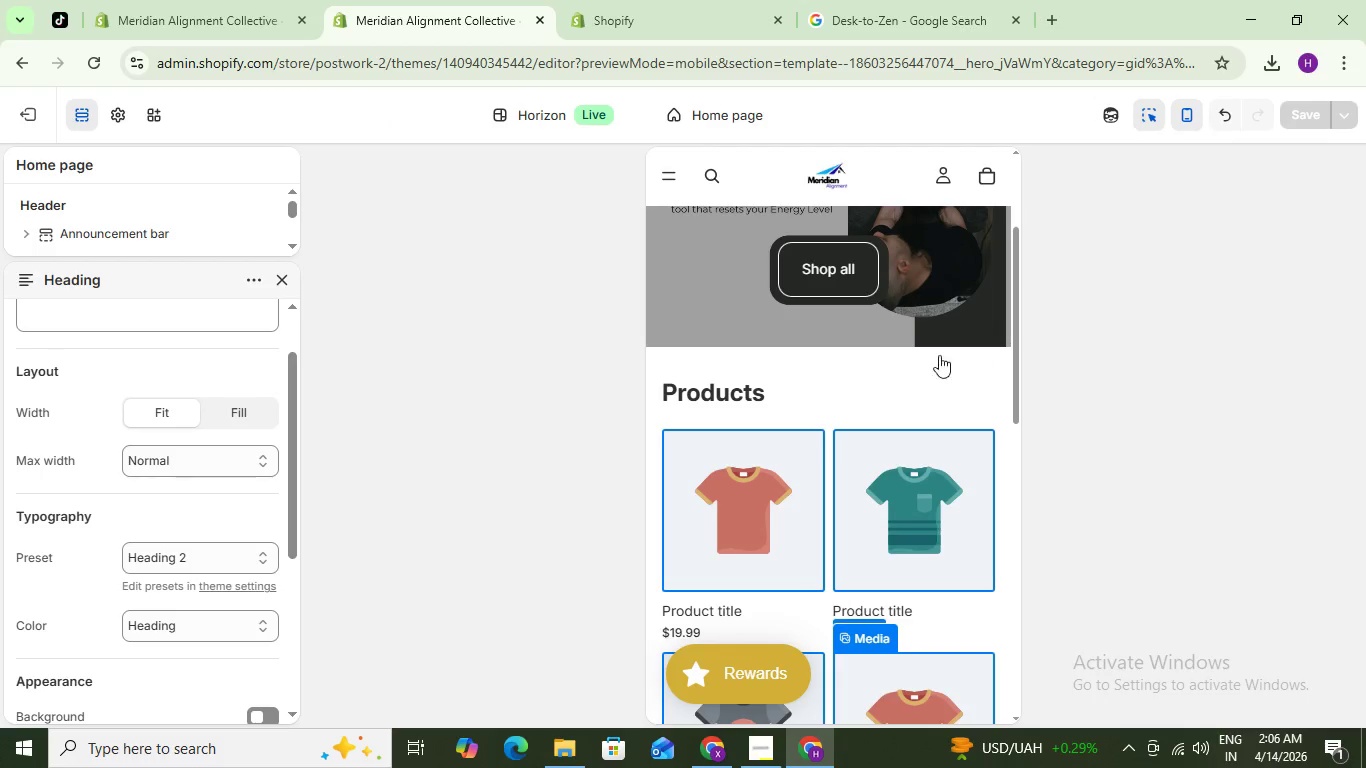 
scroll: coordinate [861, 391], scroll_direction: up, amount: 6.0
 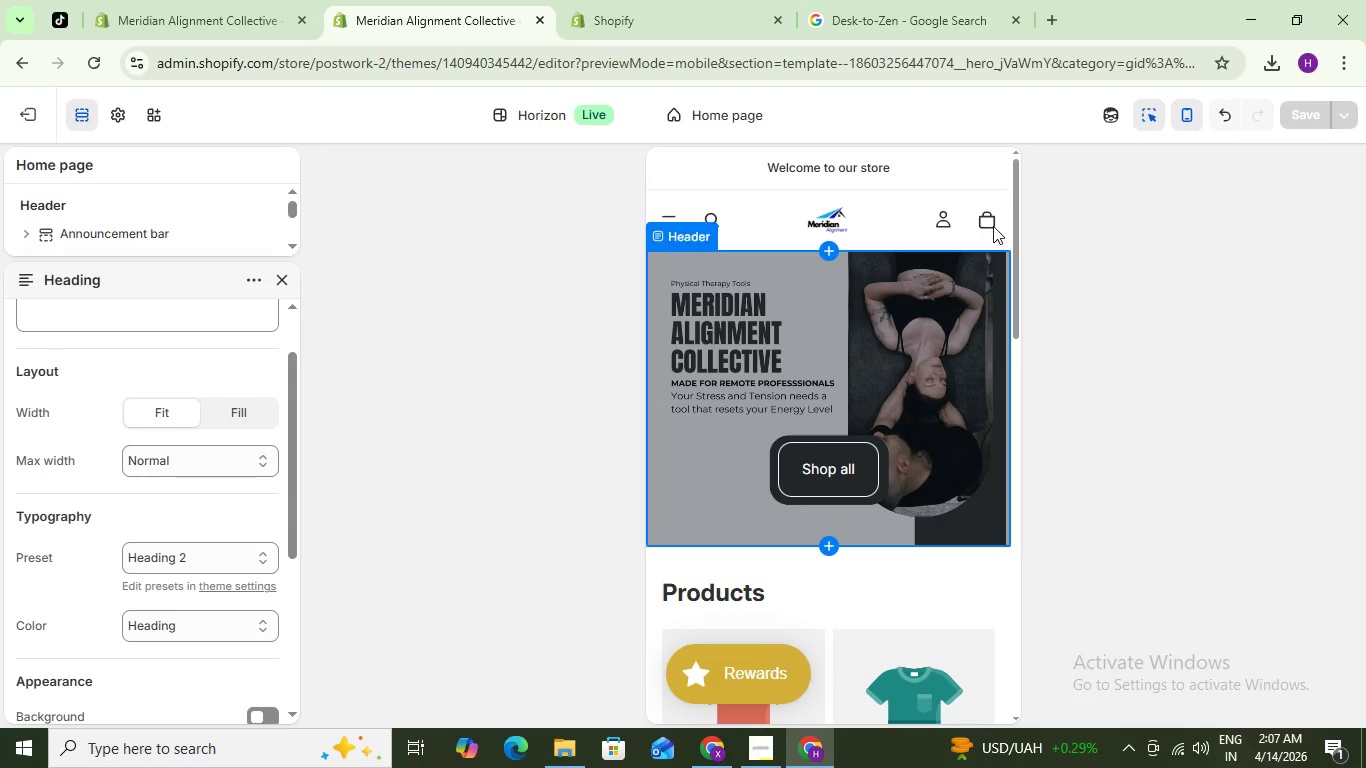 
left_click([1104, 224])
 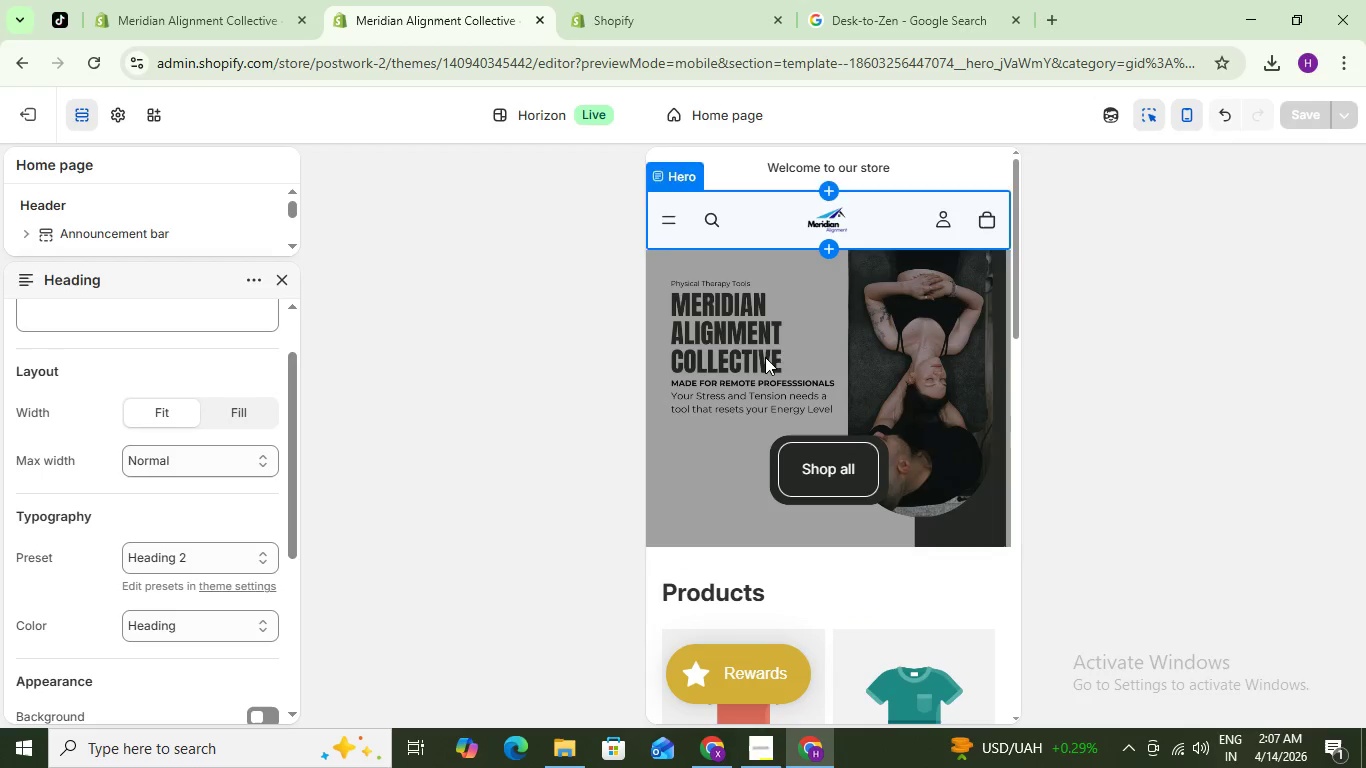 
scroll: coordinate [782, 337], scroll_direction: down, amount: 5.0
 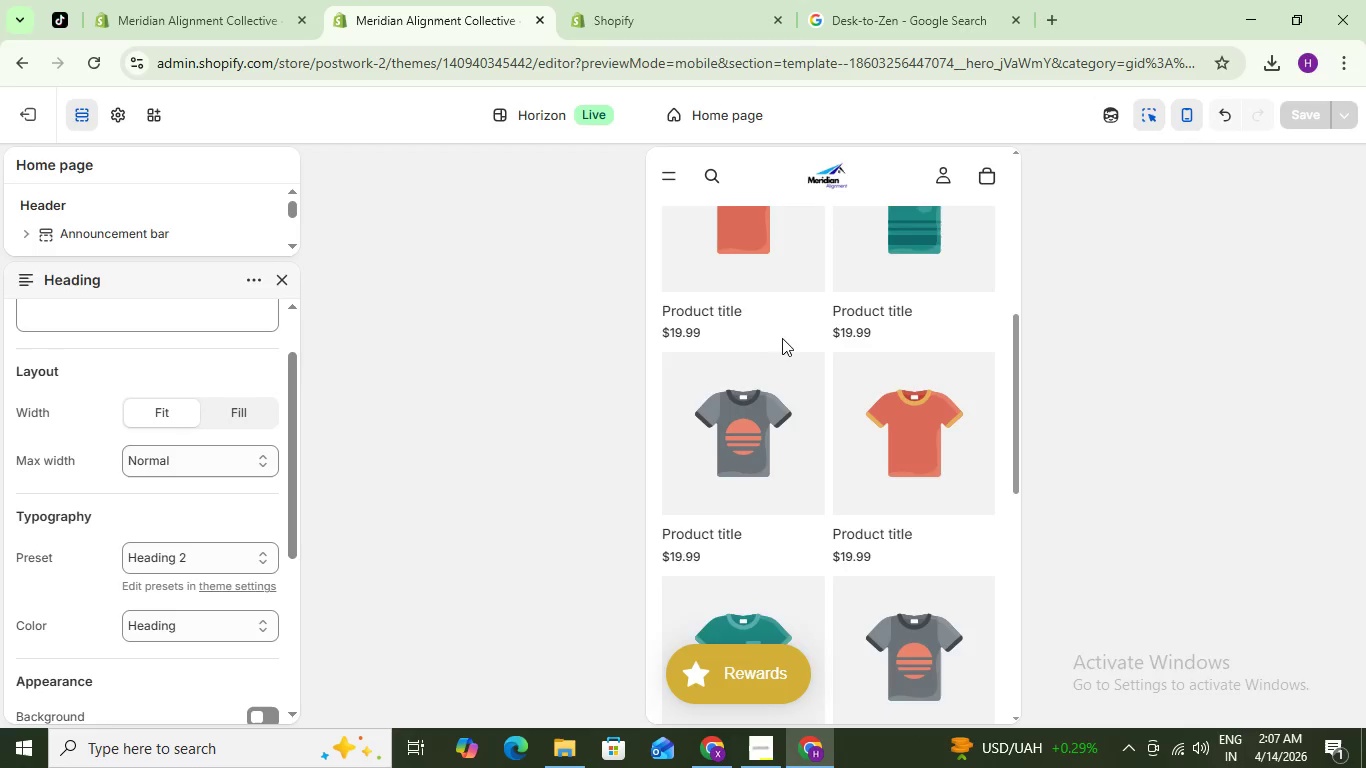 
scroll: coordinate [782, 338], scroll_direction: up, amount: 2.0